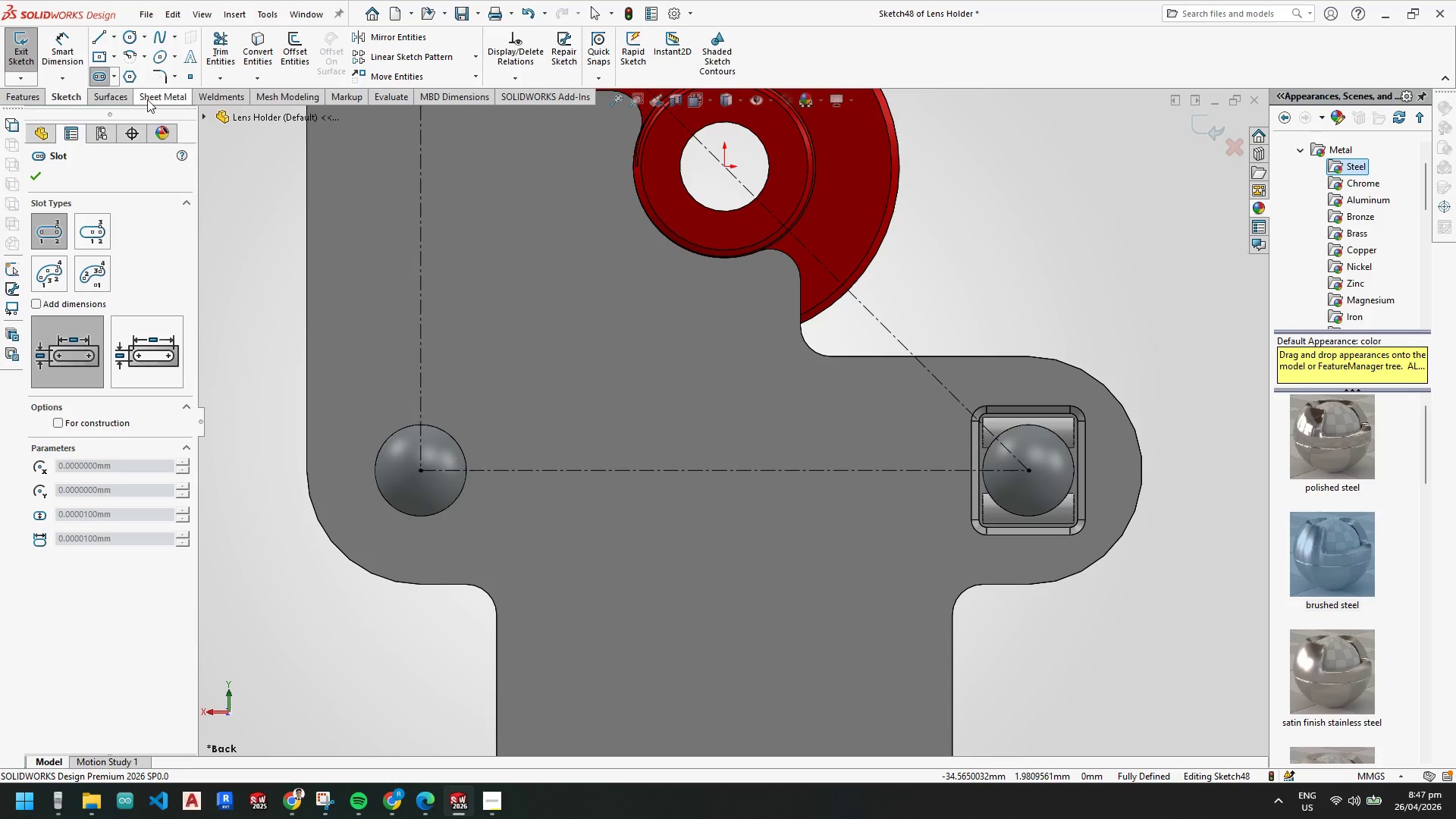 
key(Escape)
 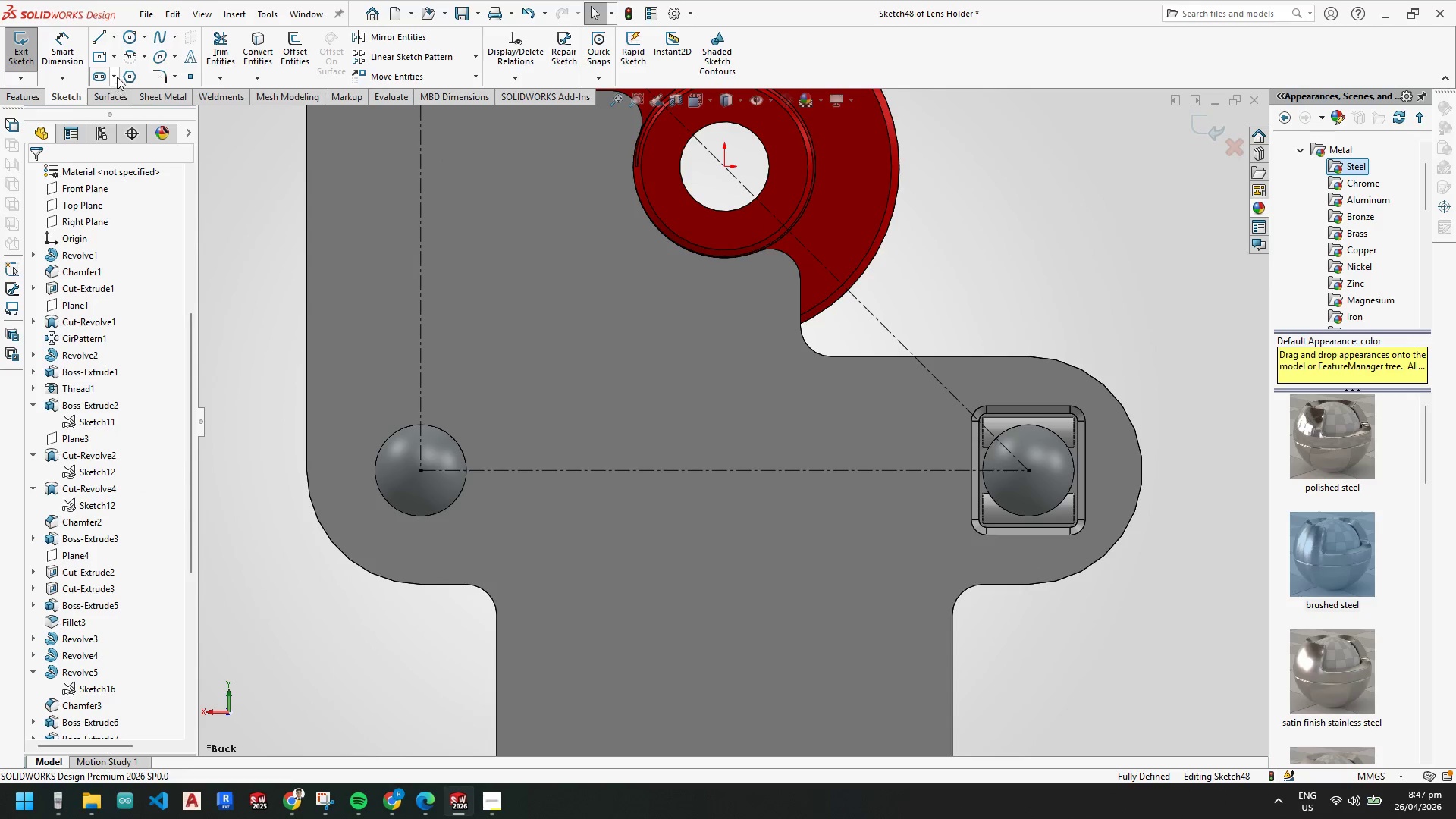 
left_click([117, 77])
 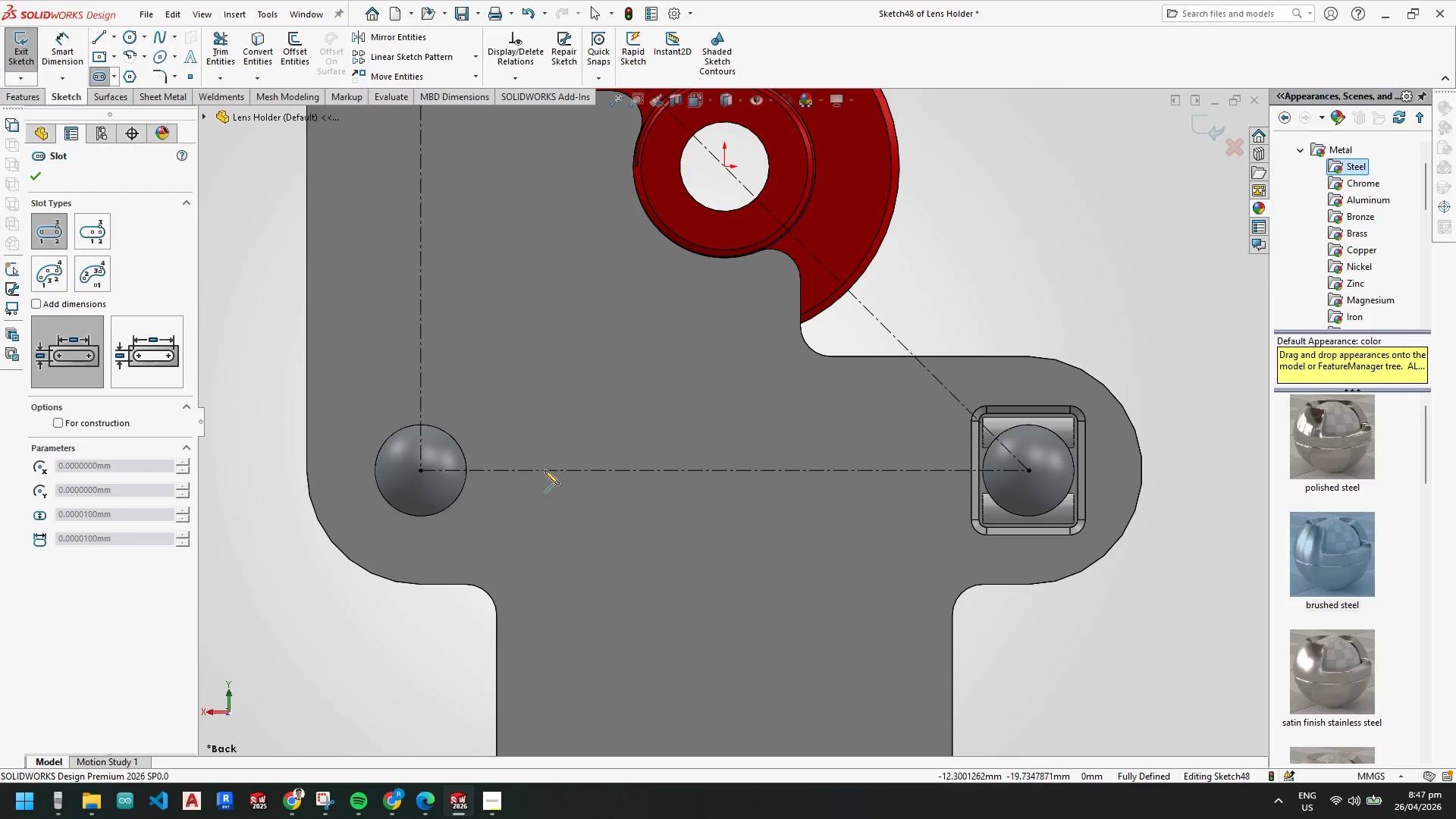 
left_click([571, 473])
 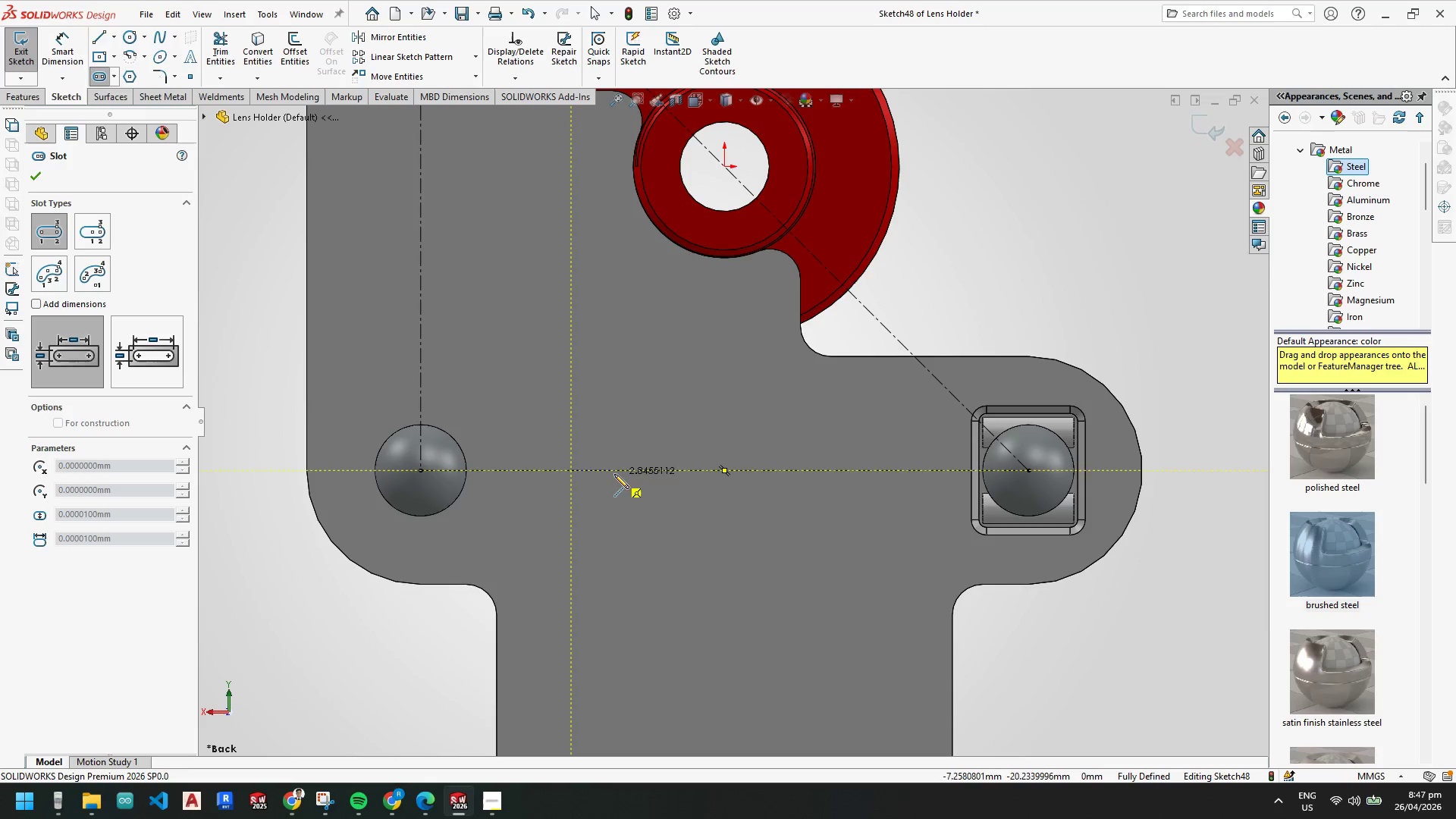 
left_click([616, 471])
 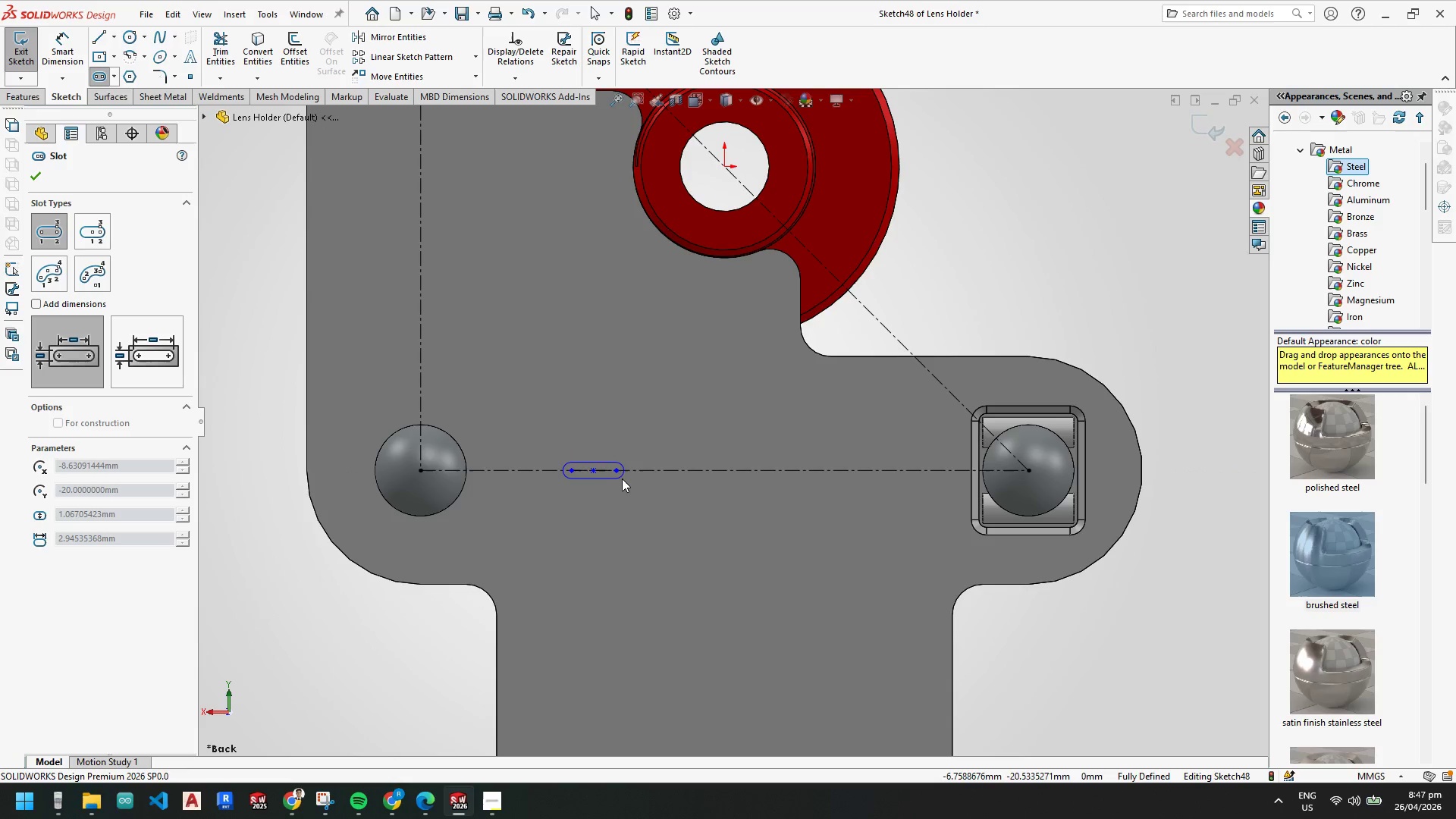 
key(Escape)
 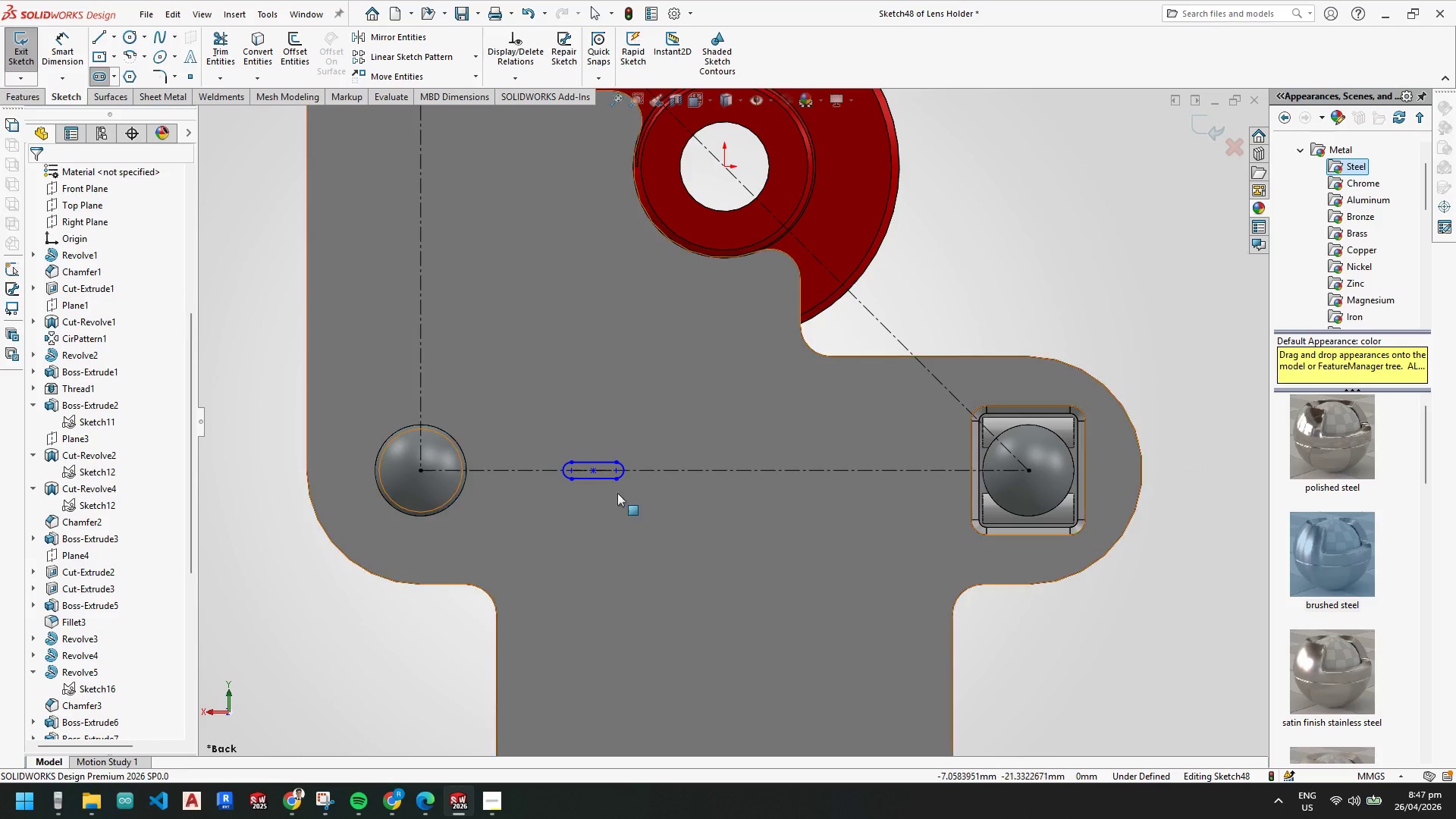 
key(Escape)
 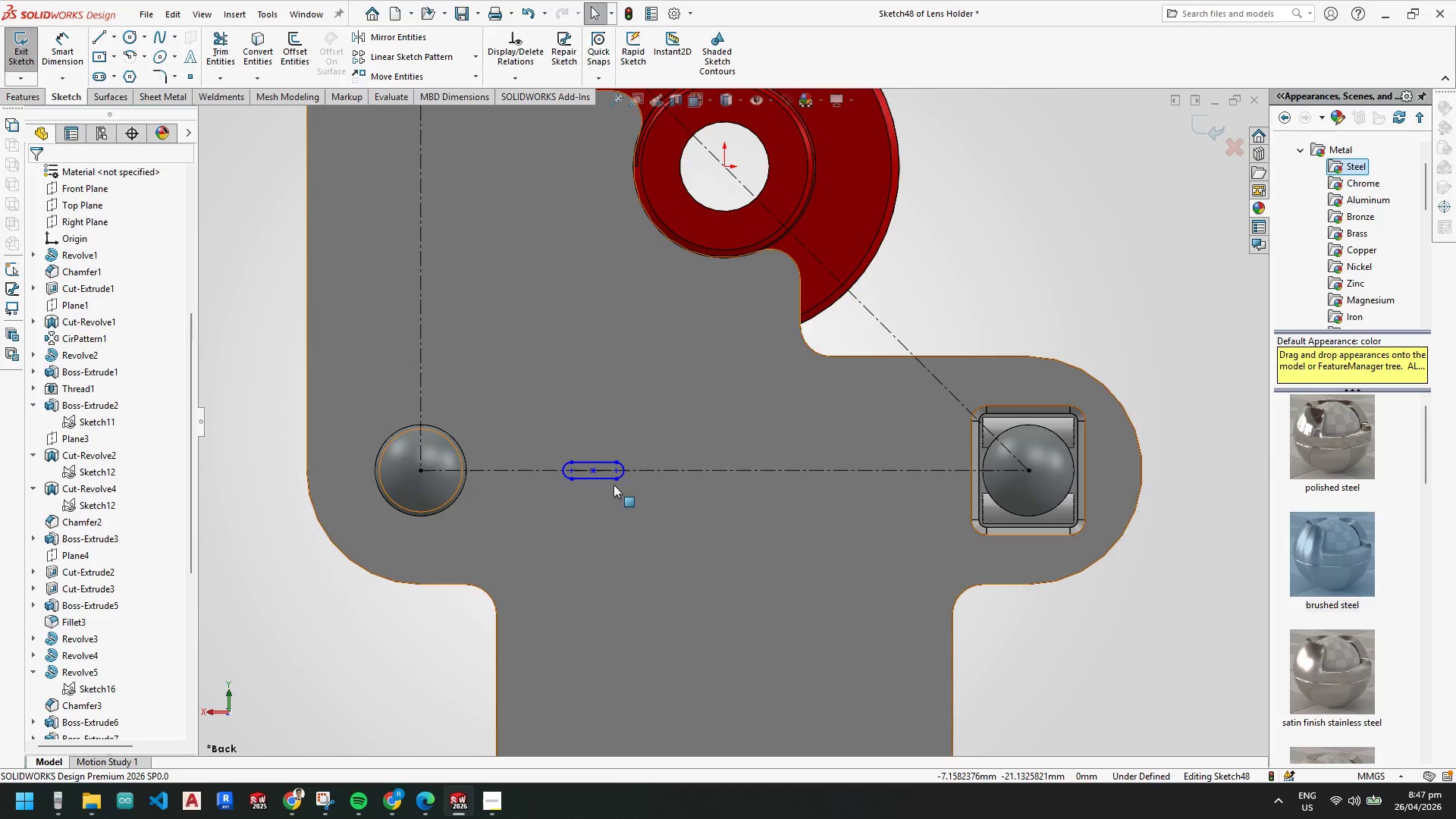 
scroll: coordinate [611, 487], scroll_direction: down, amount: 5.0
 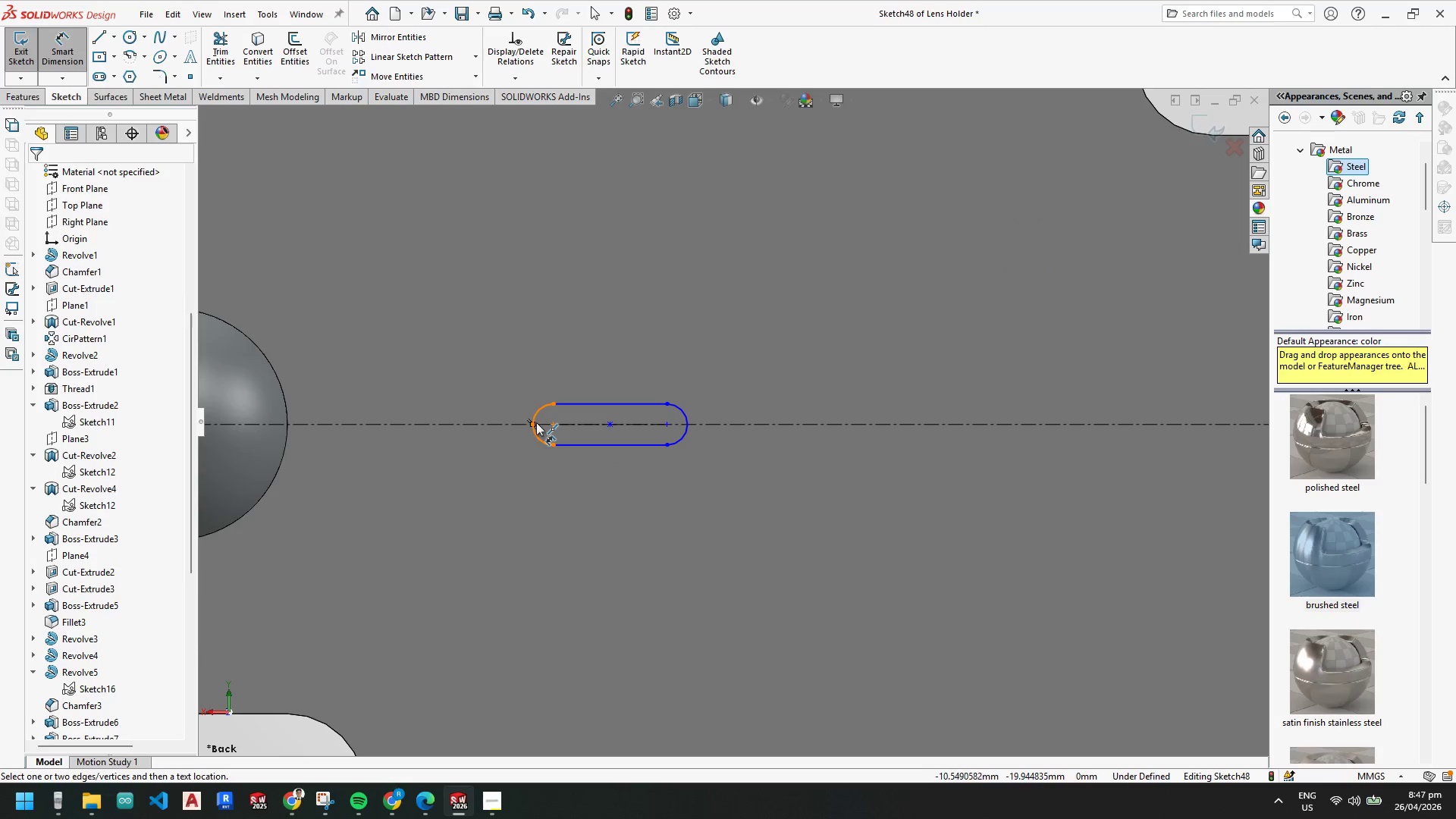 
left_click([535, 422])
 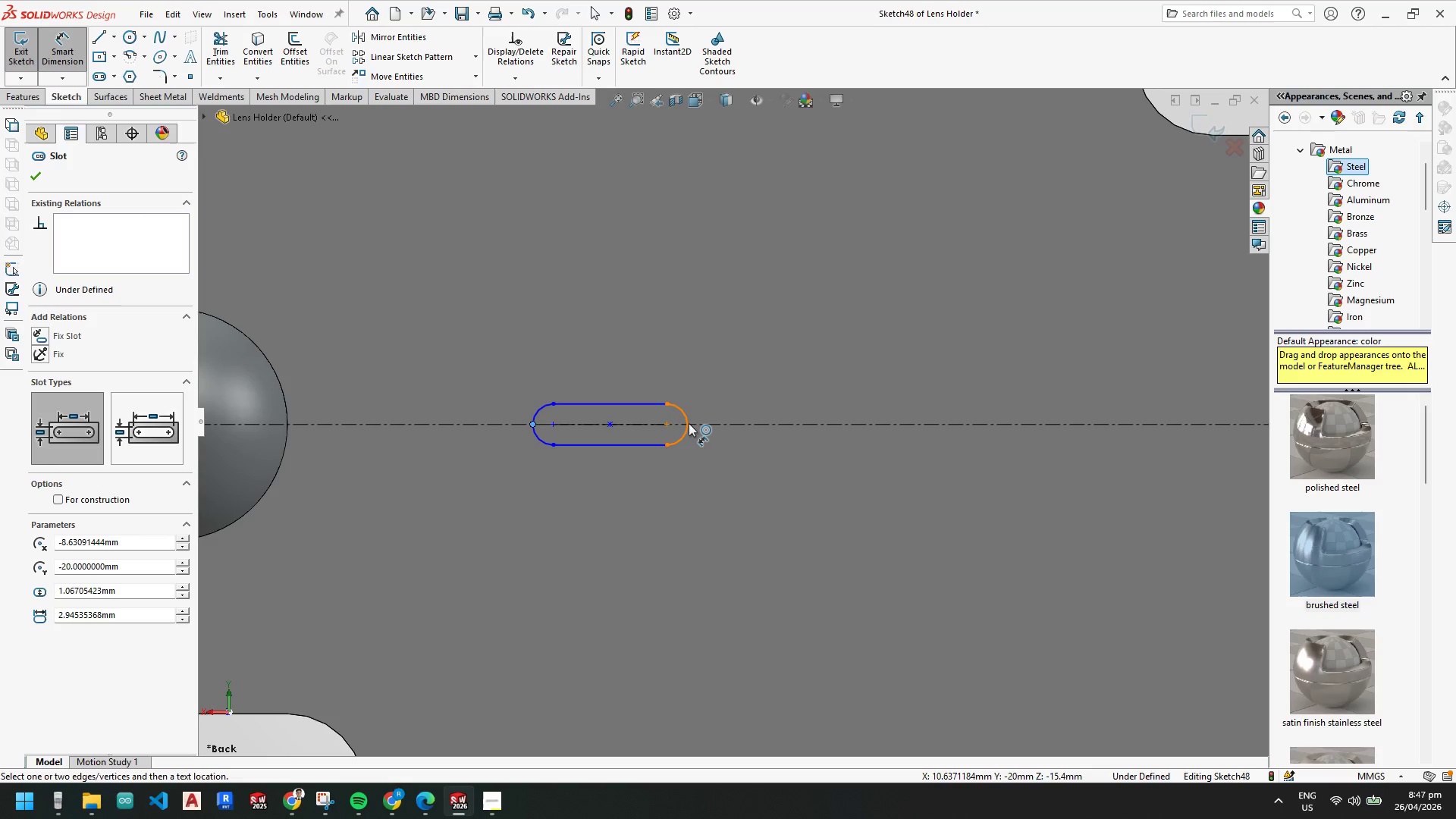 
left_click([689, 423])
 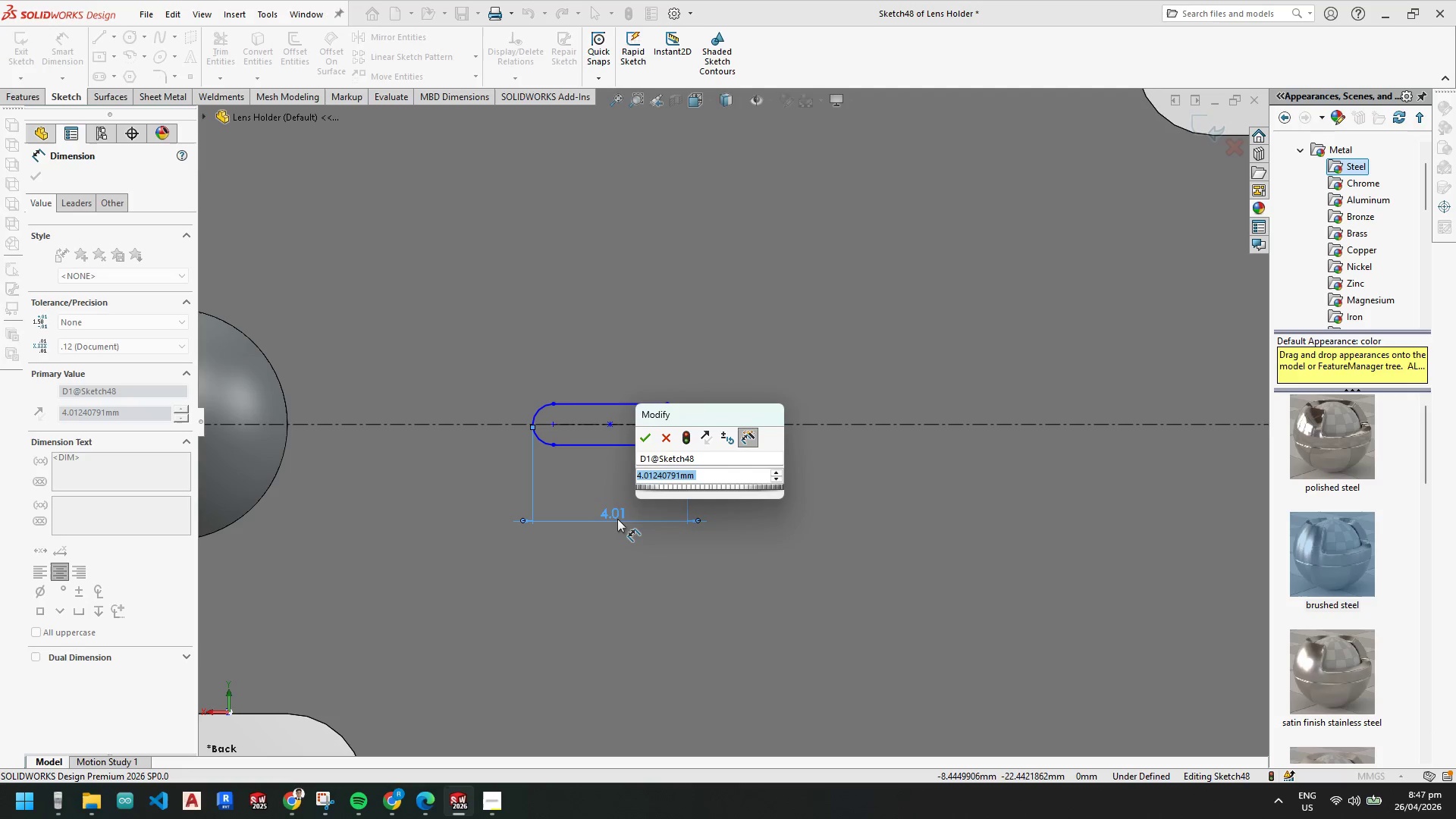 
key(Numpad1)
 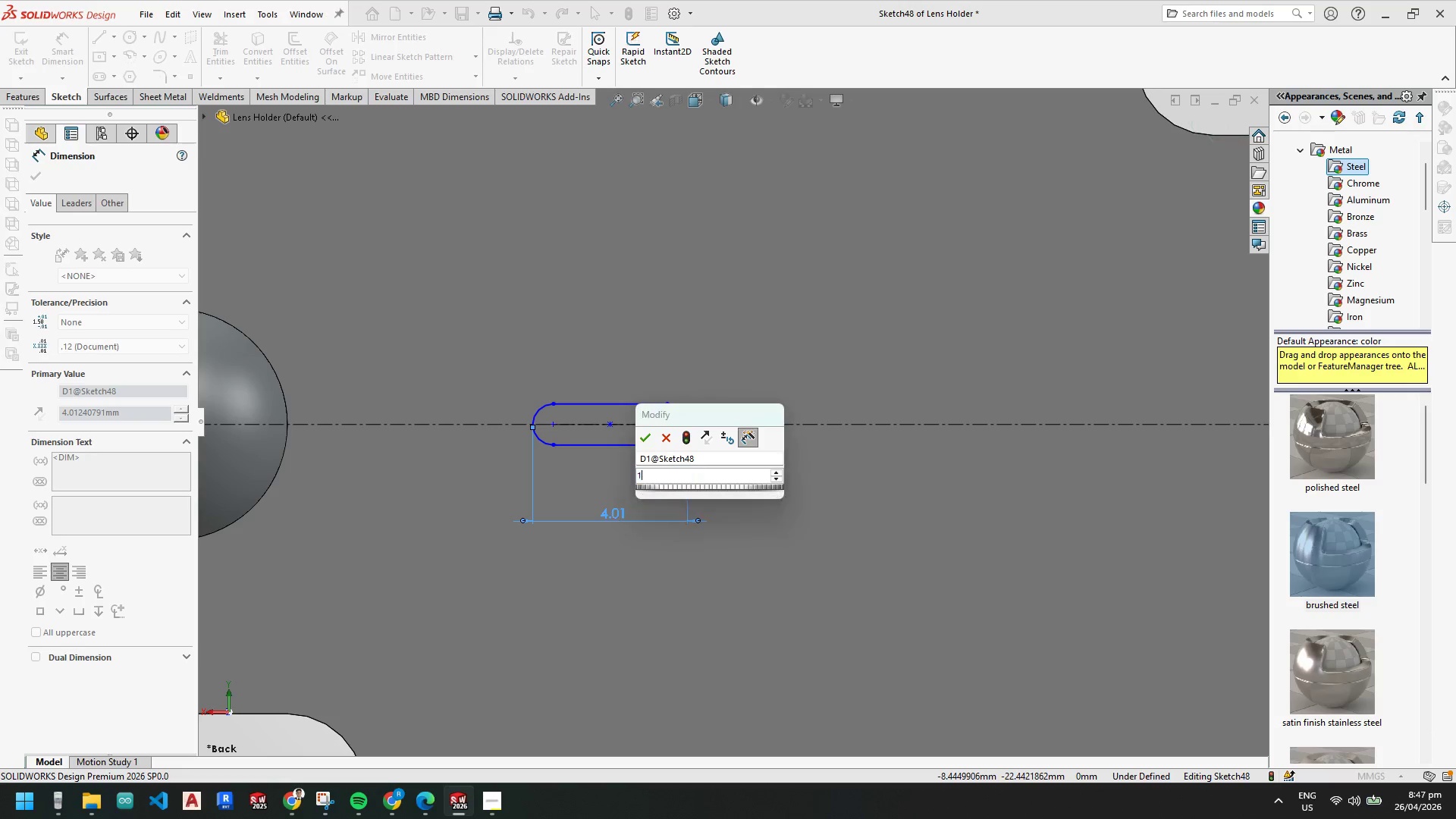 
key(Numpad0)
 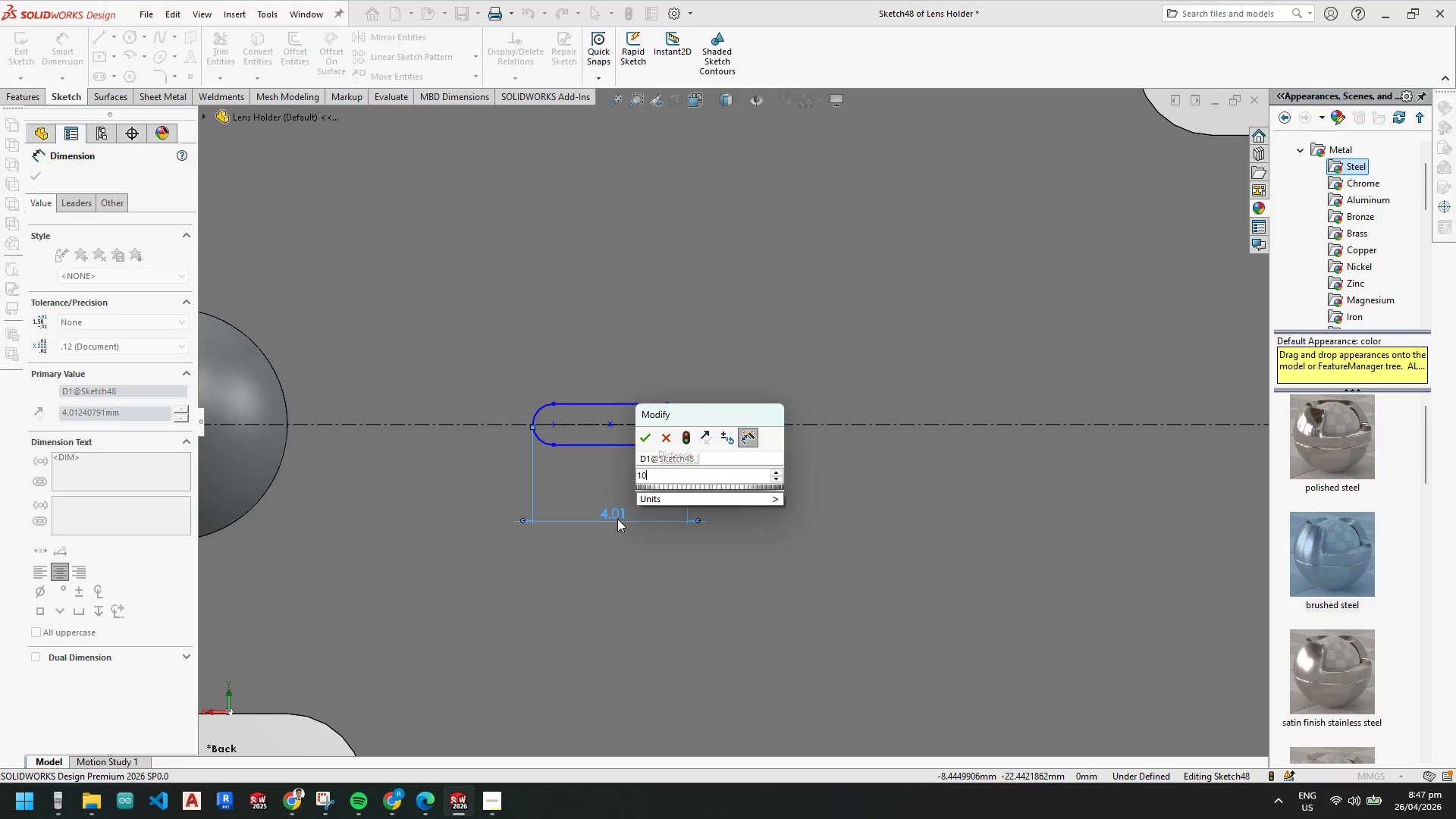 
key(NumpadEnter)
 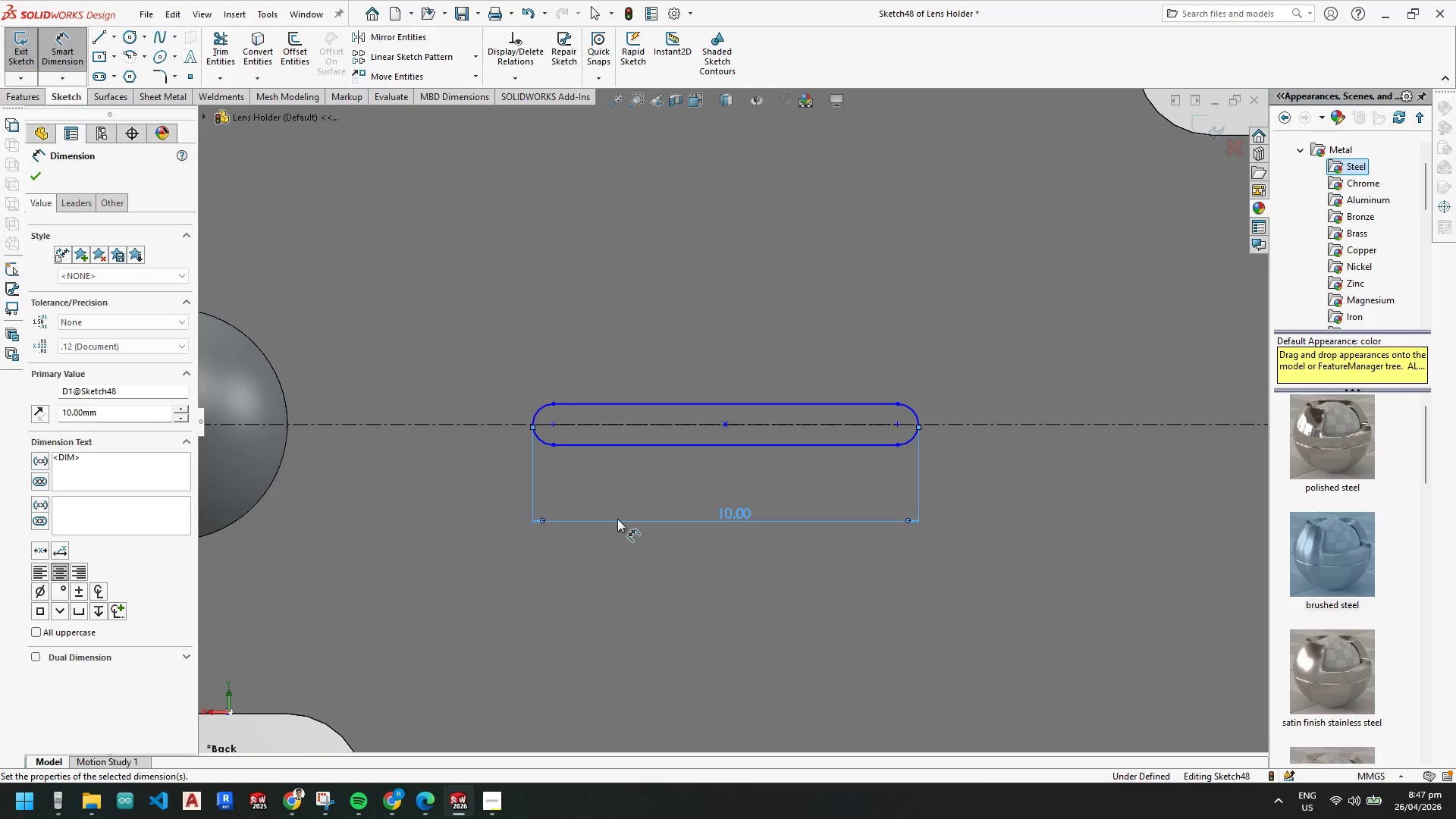 
key(Escape)
 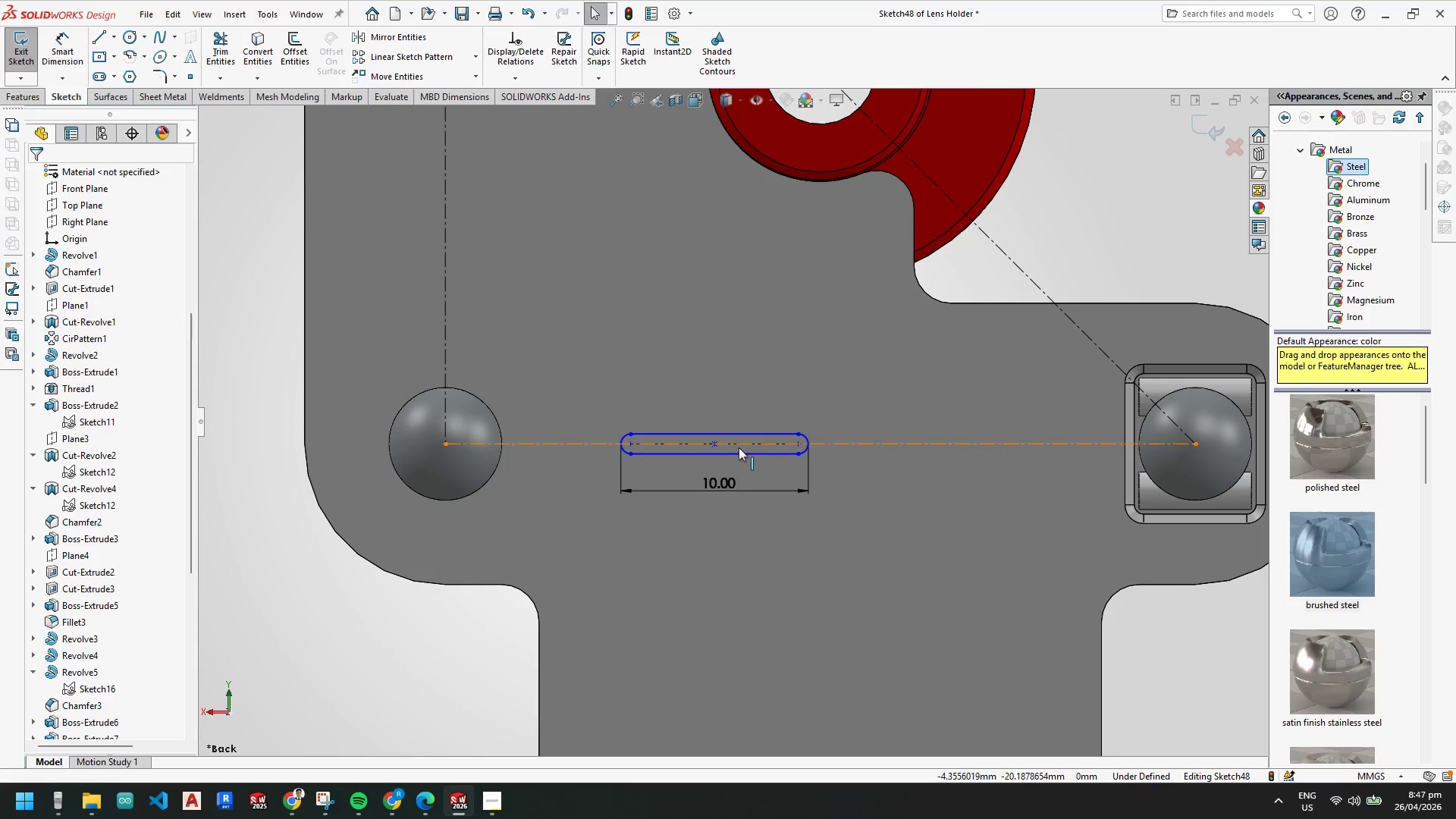 
scroll: coordinate [759, 385], scroll_direction: up, amount: 4.0
 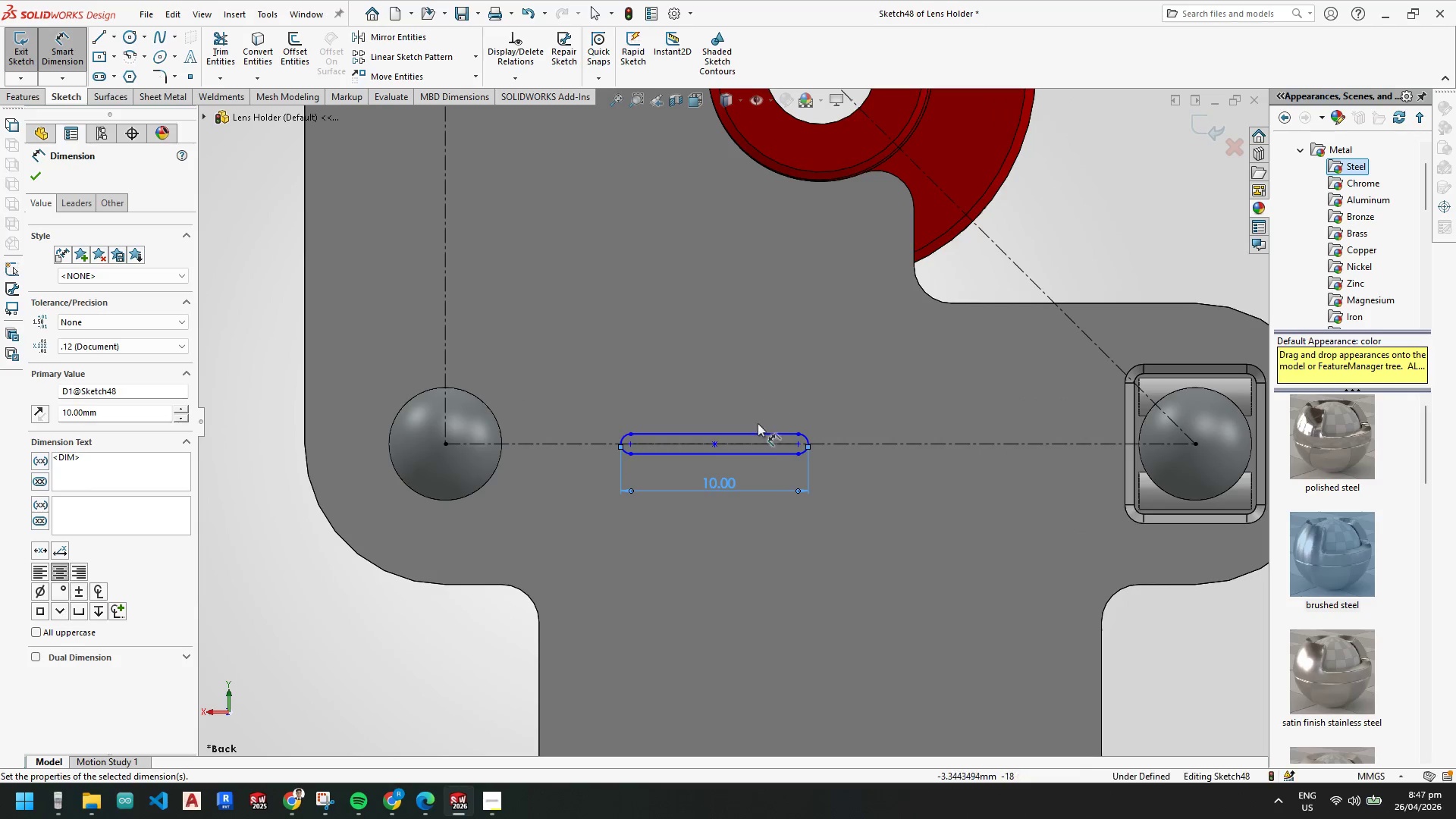 
key(Escape)
 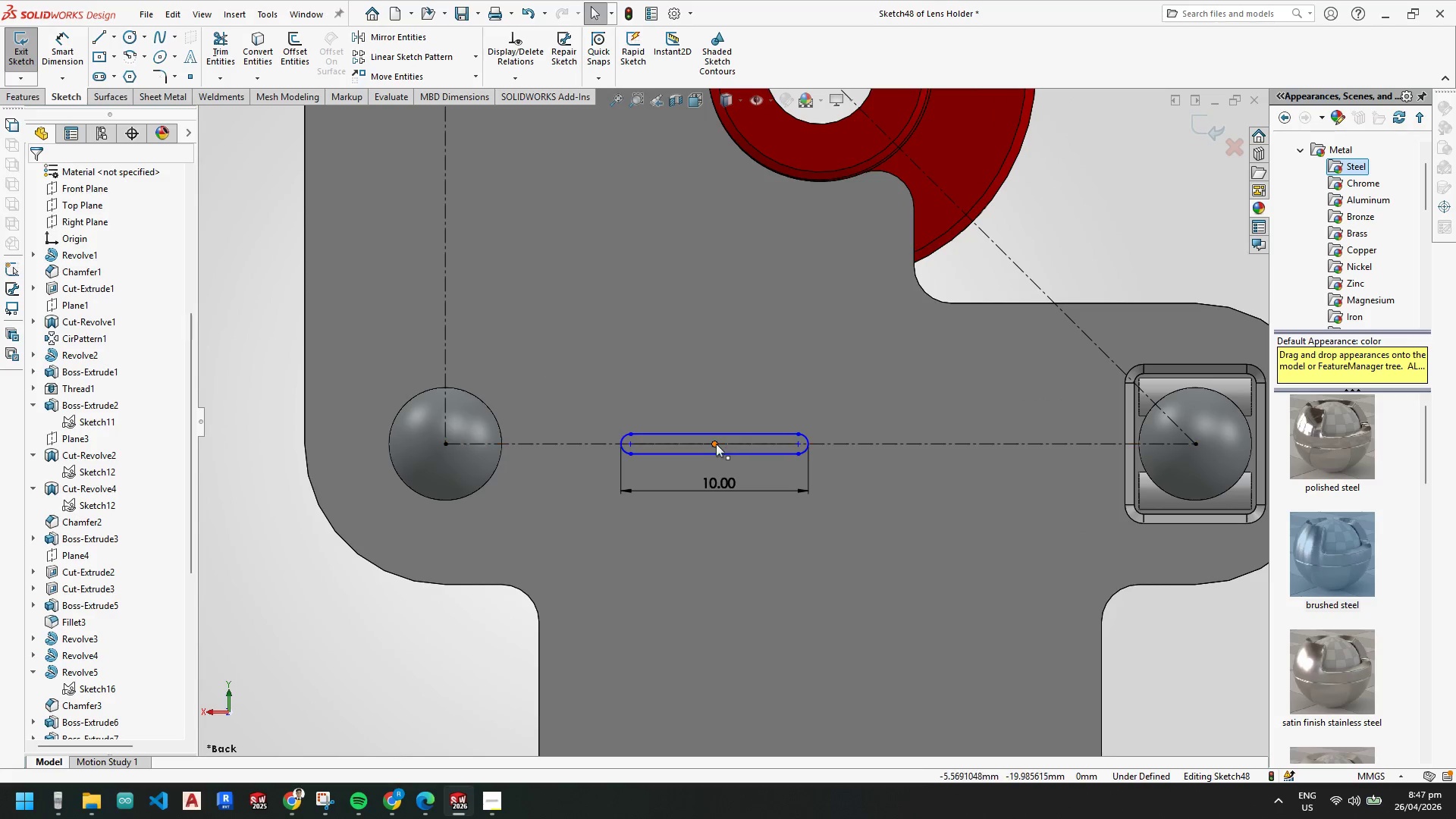 
left_click_drag(start_coordinate=[715, 444], to_coordinate=[677, 444])
 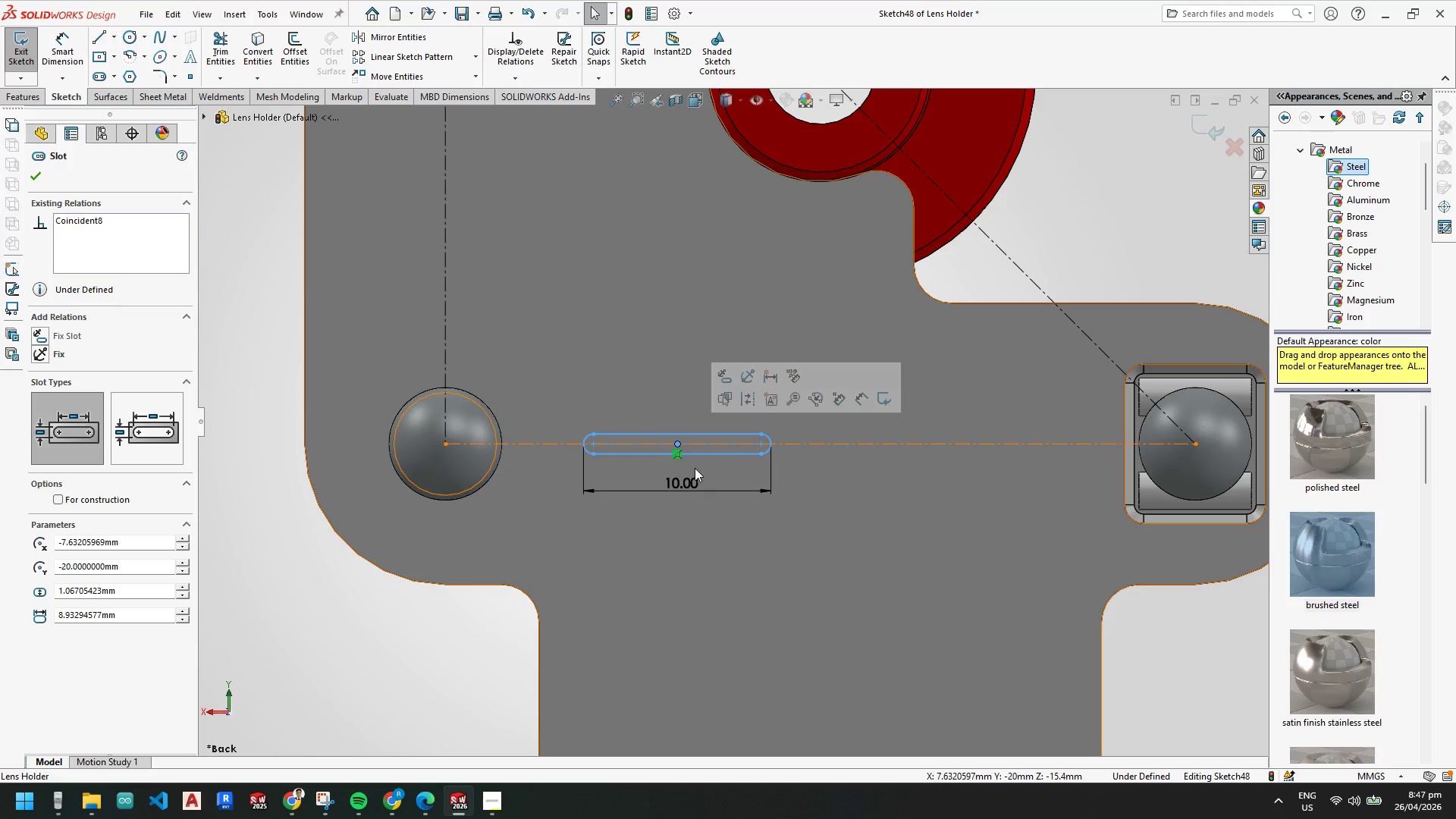 
mouse_move([455, 804])
 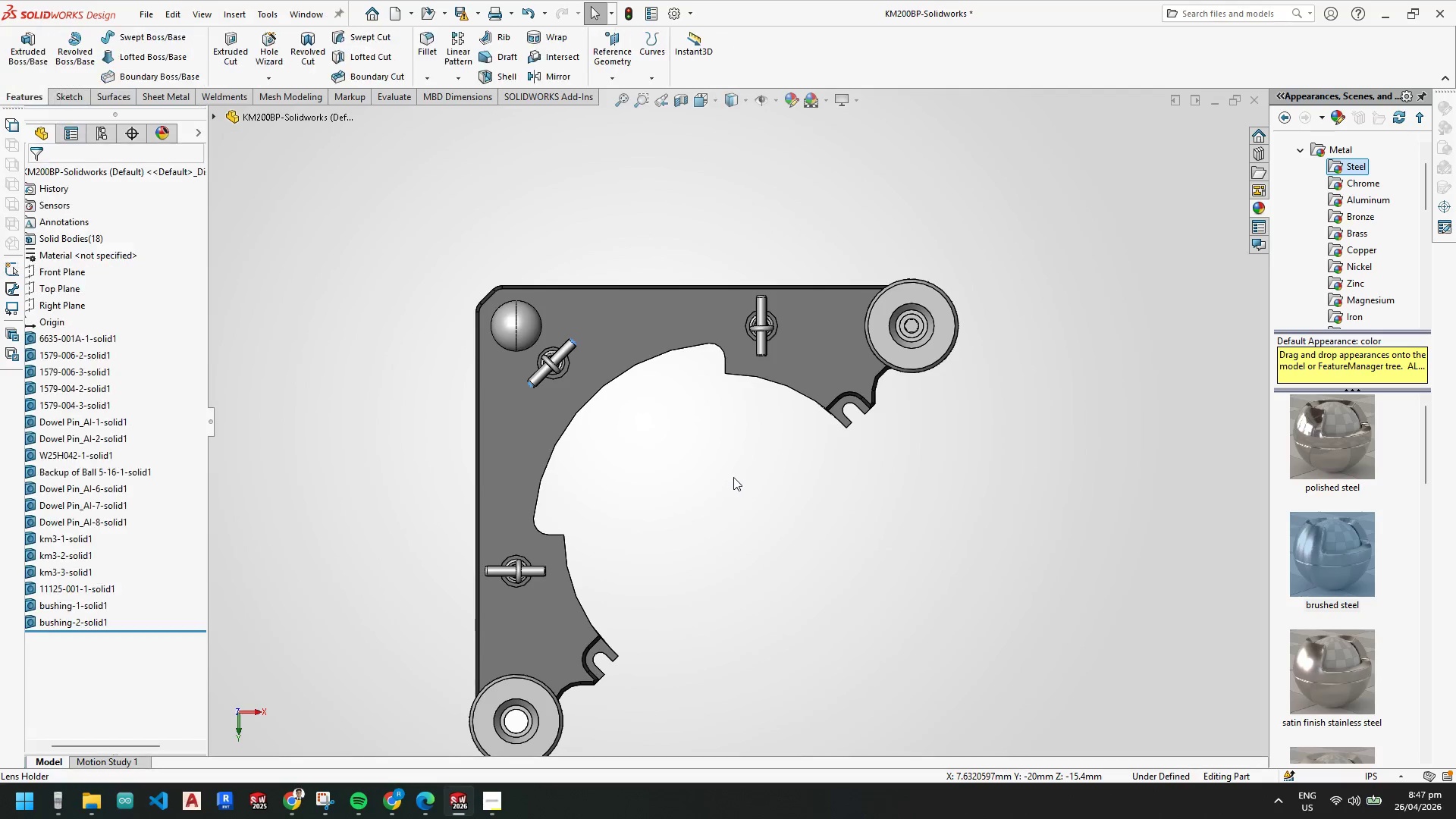 
scroll: coordinate [595, 363], scroll_direction: down, amount: 7.0
 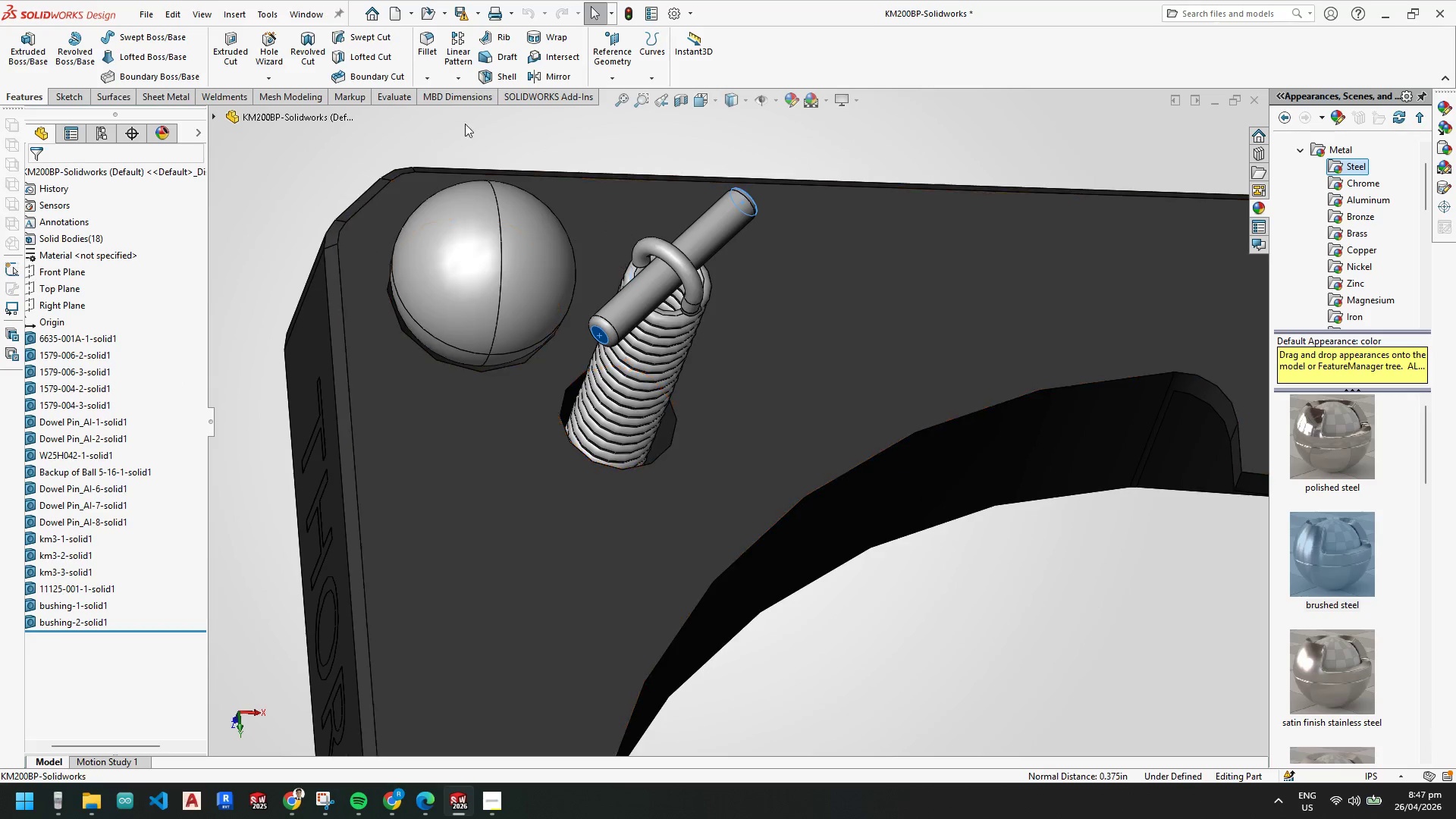 
key(Escape)
 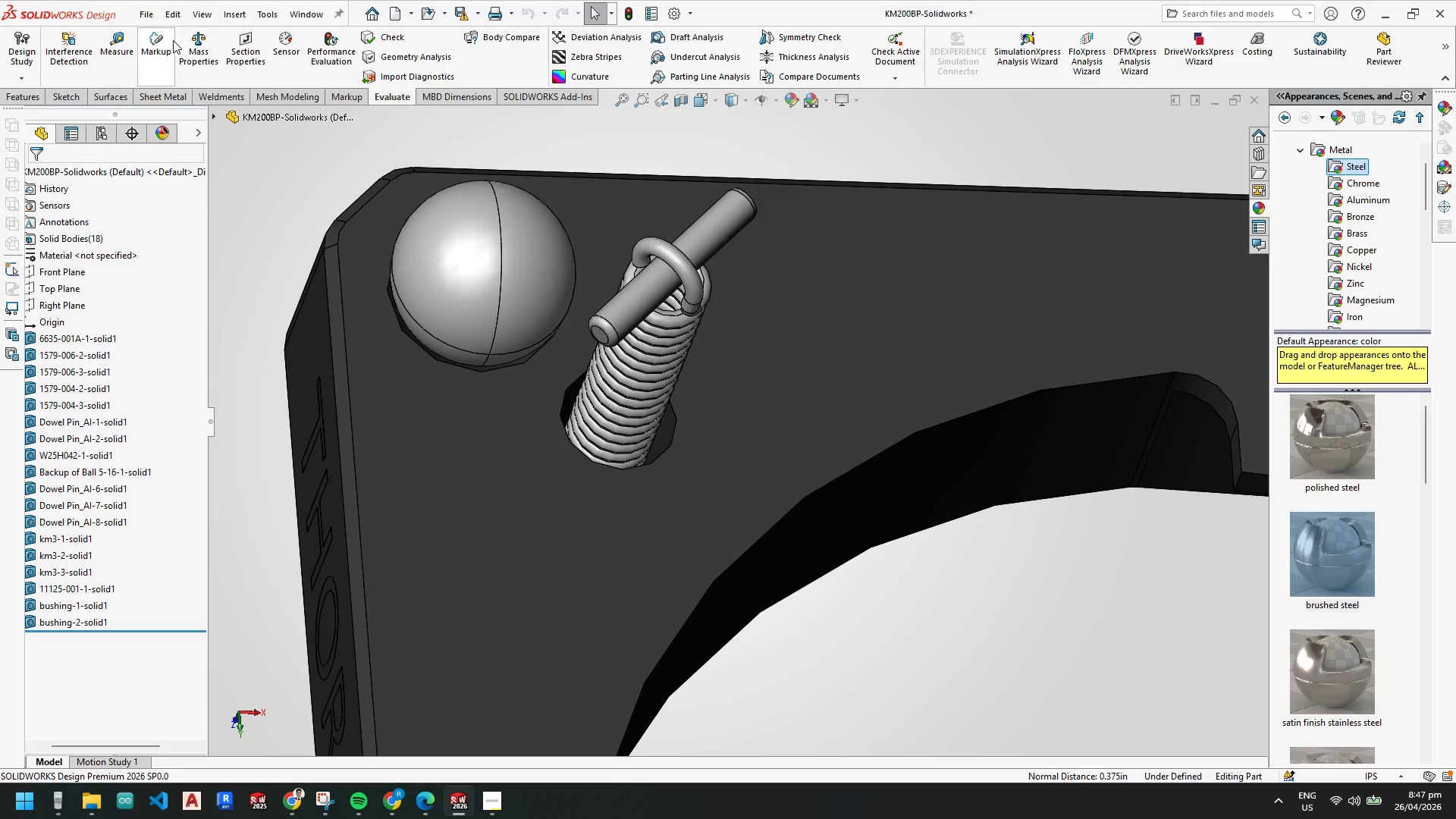 
left_click([119, 47])
 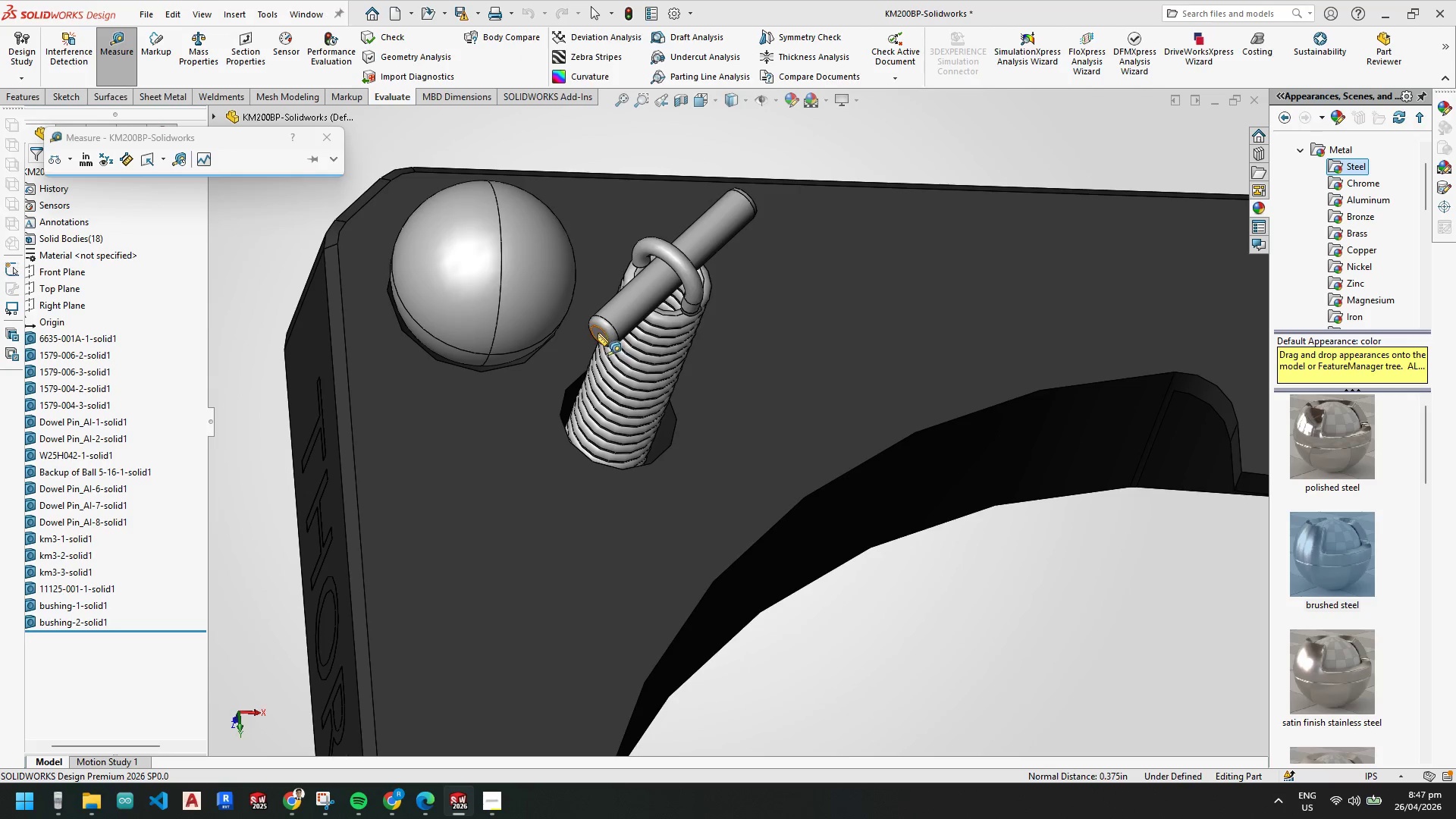 
left_click([601, 335])
 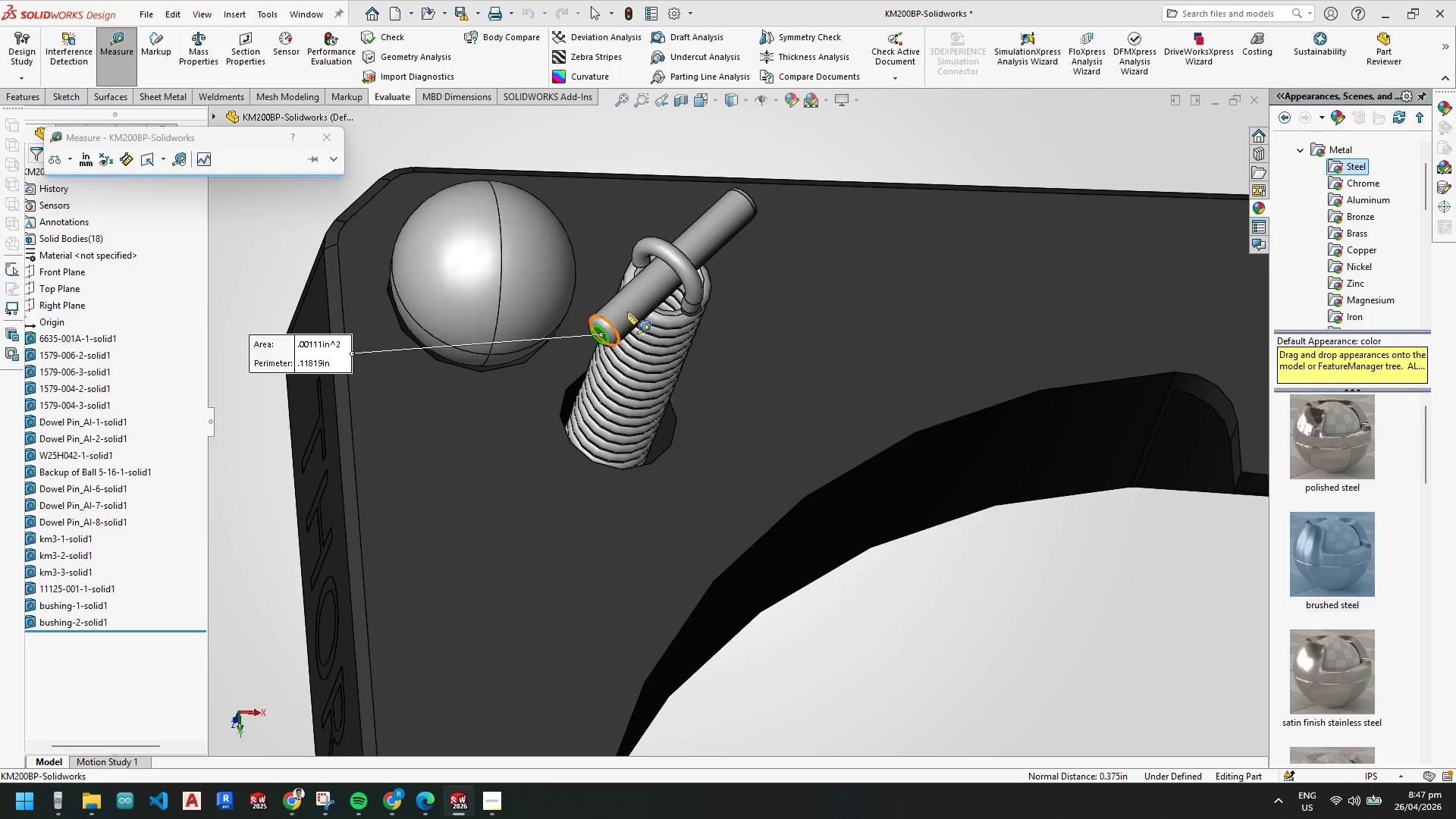 
scroll: coordinate [683, 272], scroll_direction: down, amount: 1.0
 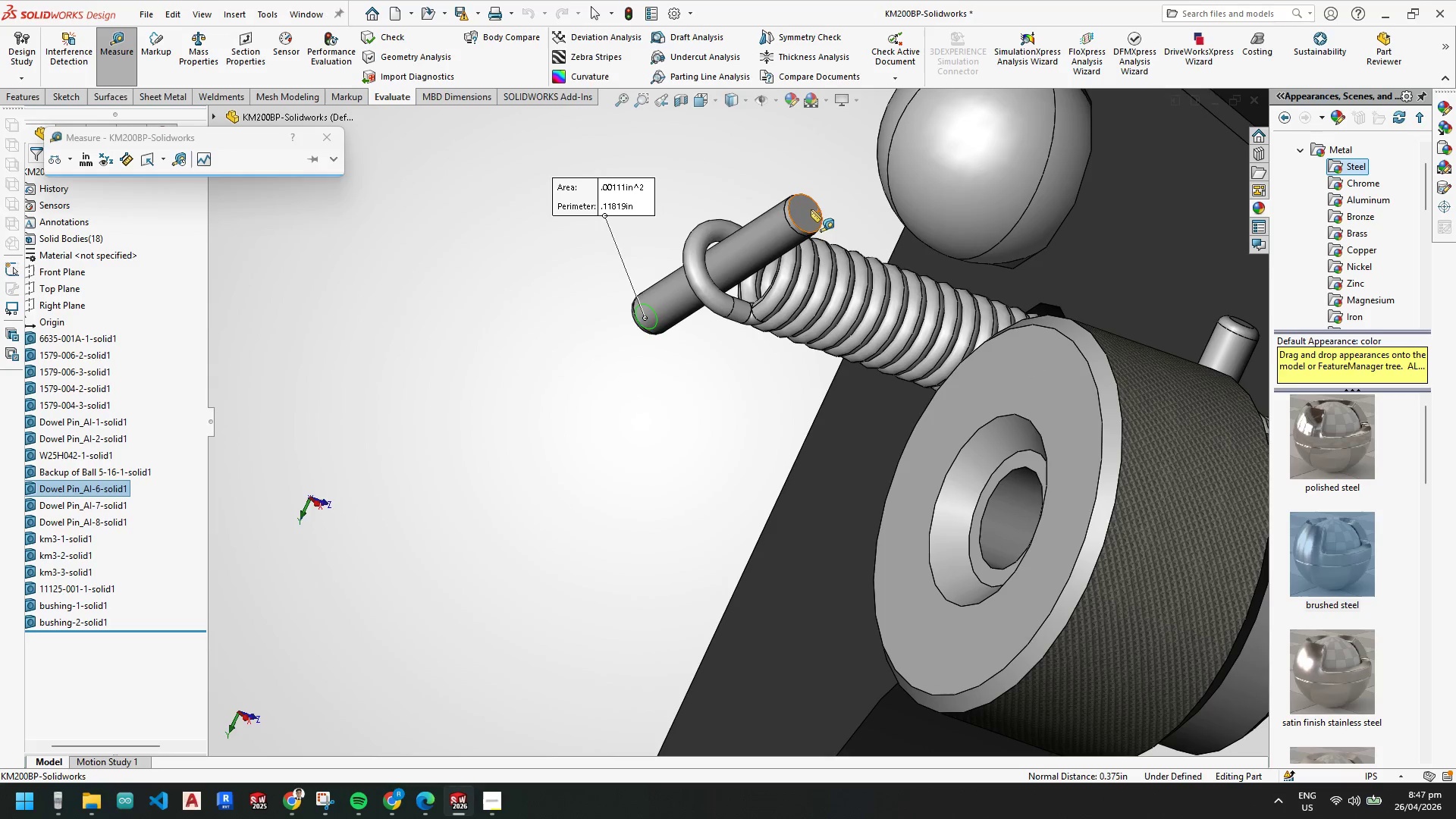 
left_click([801, 210])
 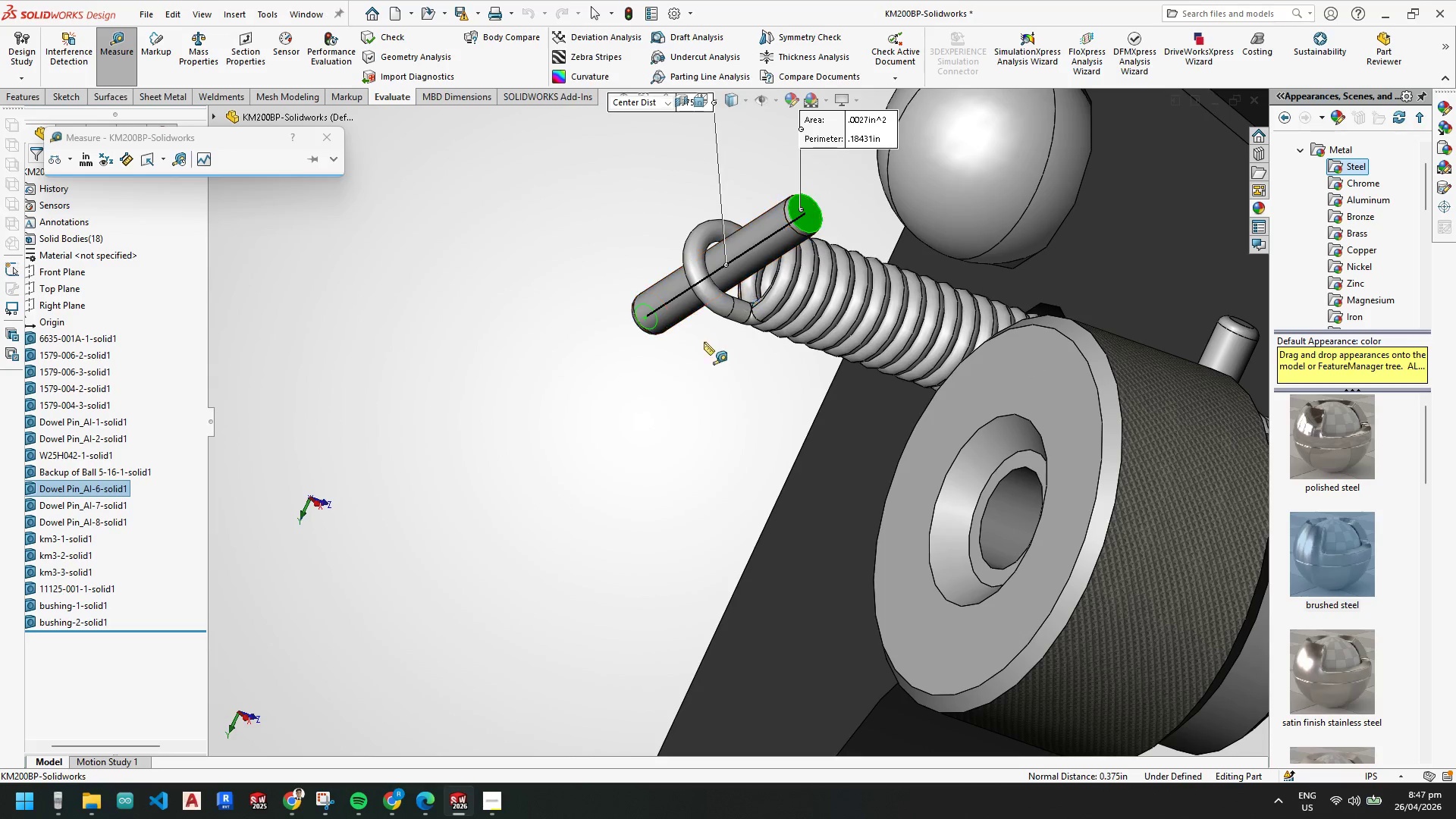 
scroll: coordinate [676, 365], scroll_direction: up, amount: 1.0
 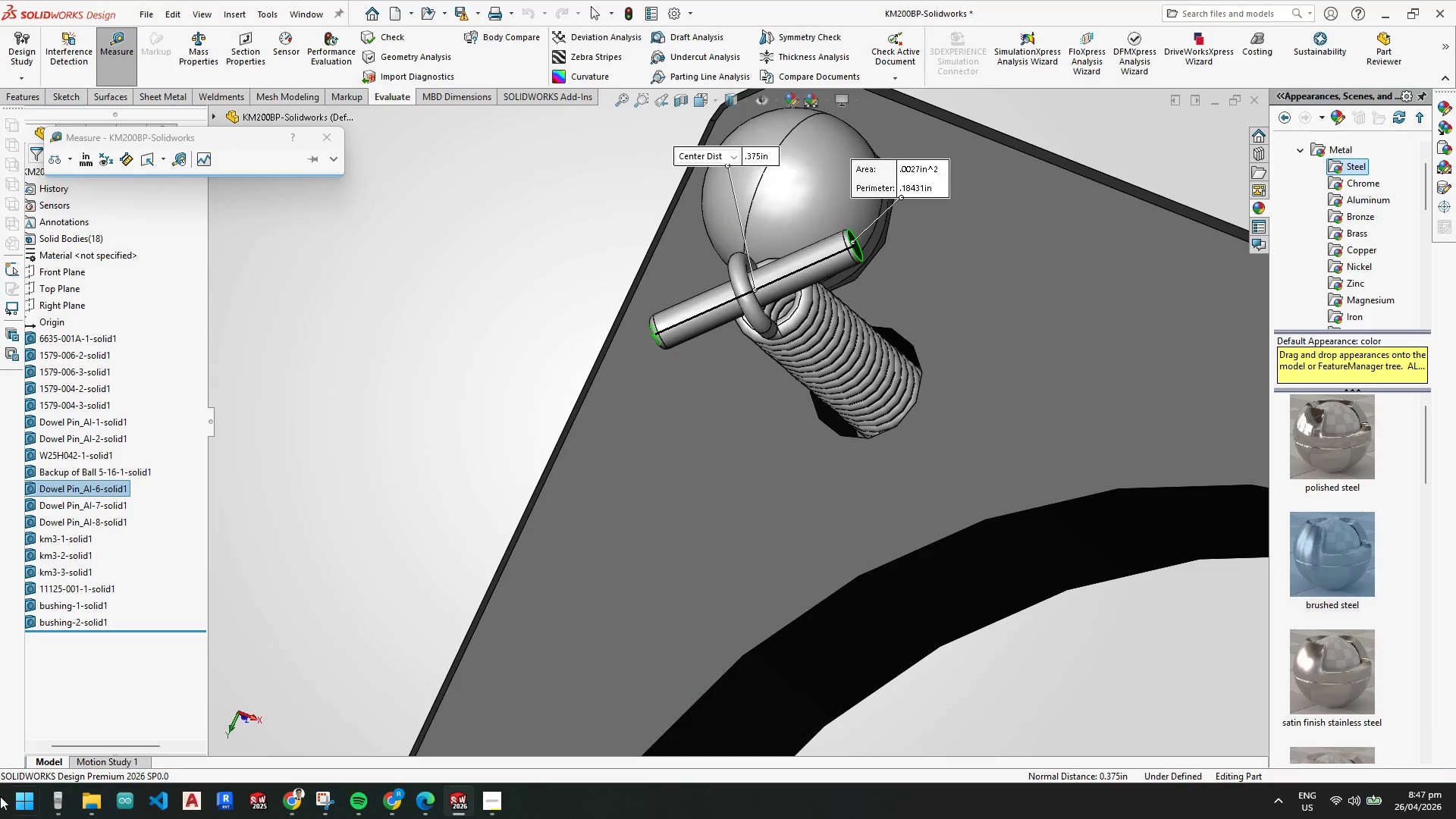 
left_click([60, 797])
 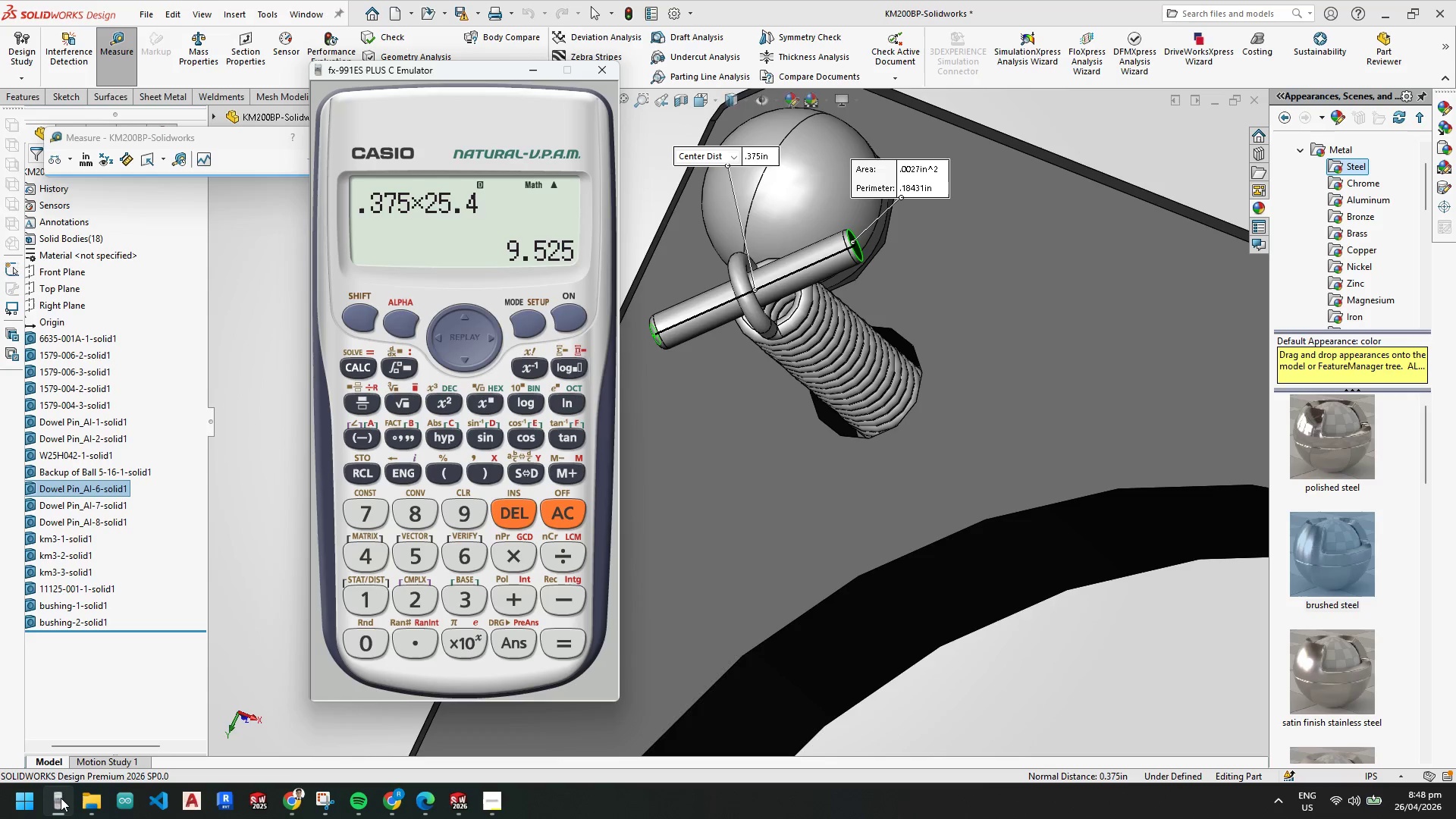 
left_click([61, 798])
 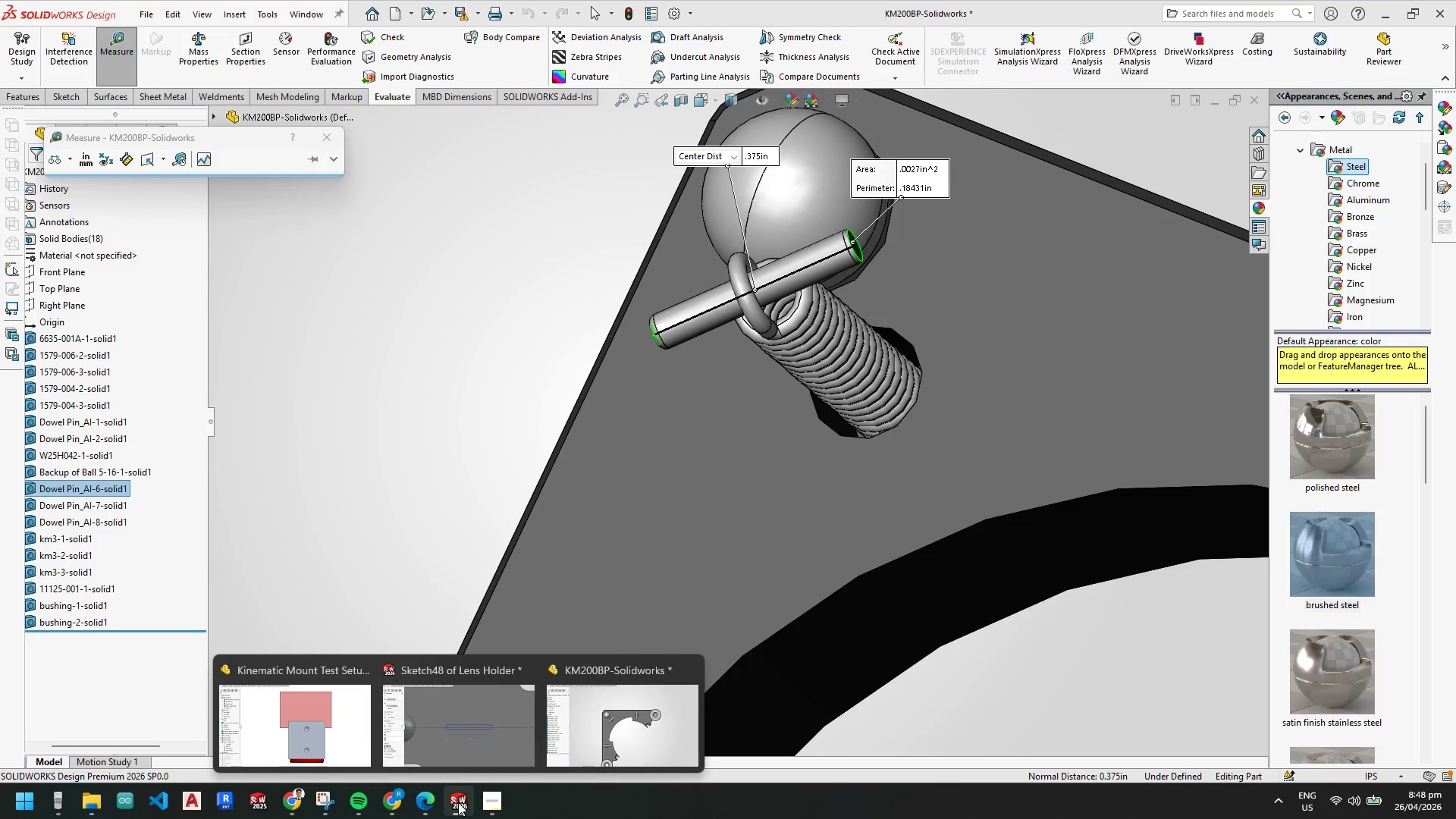 
left_click([444, 739])
 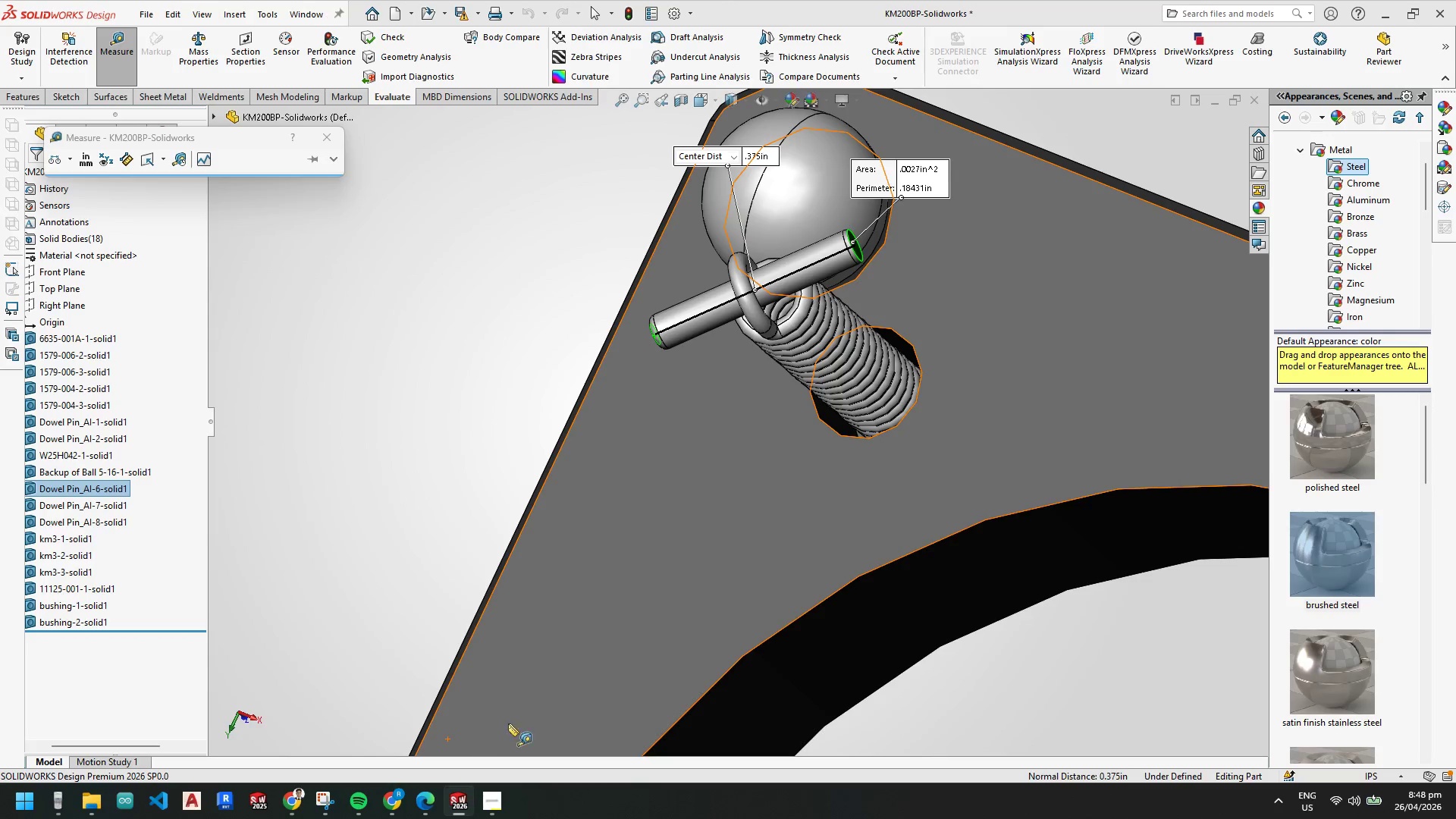 
key(Escape)
 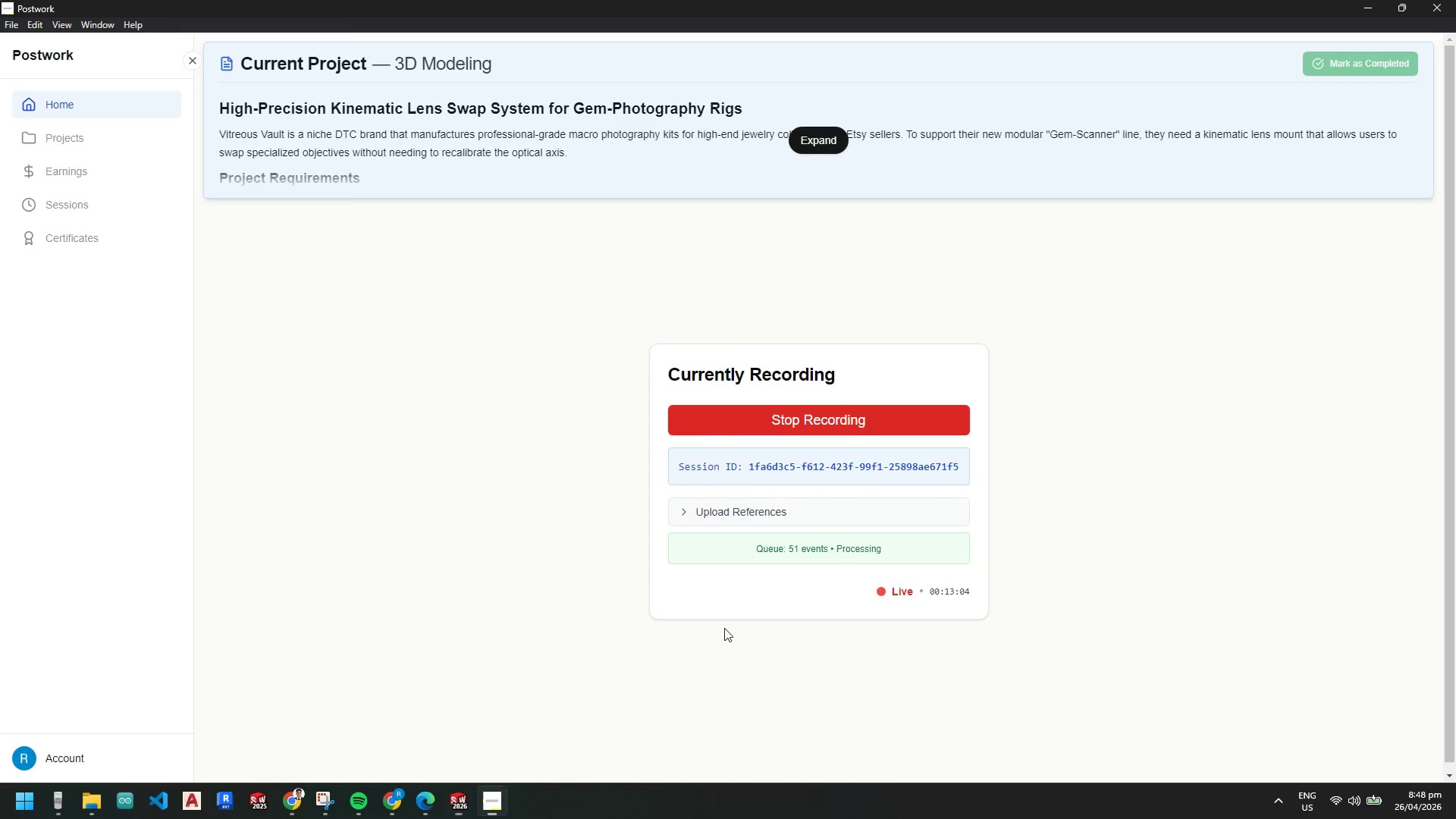 
key(Escape)